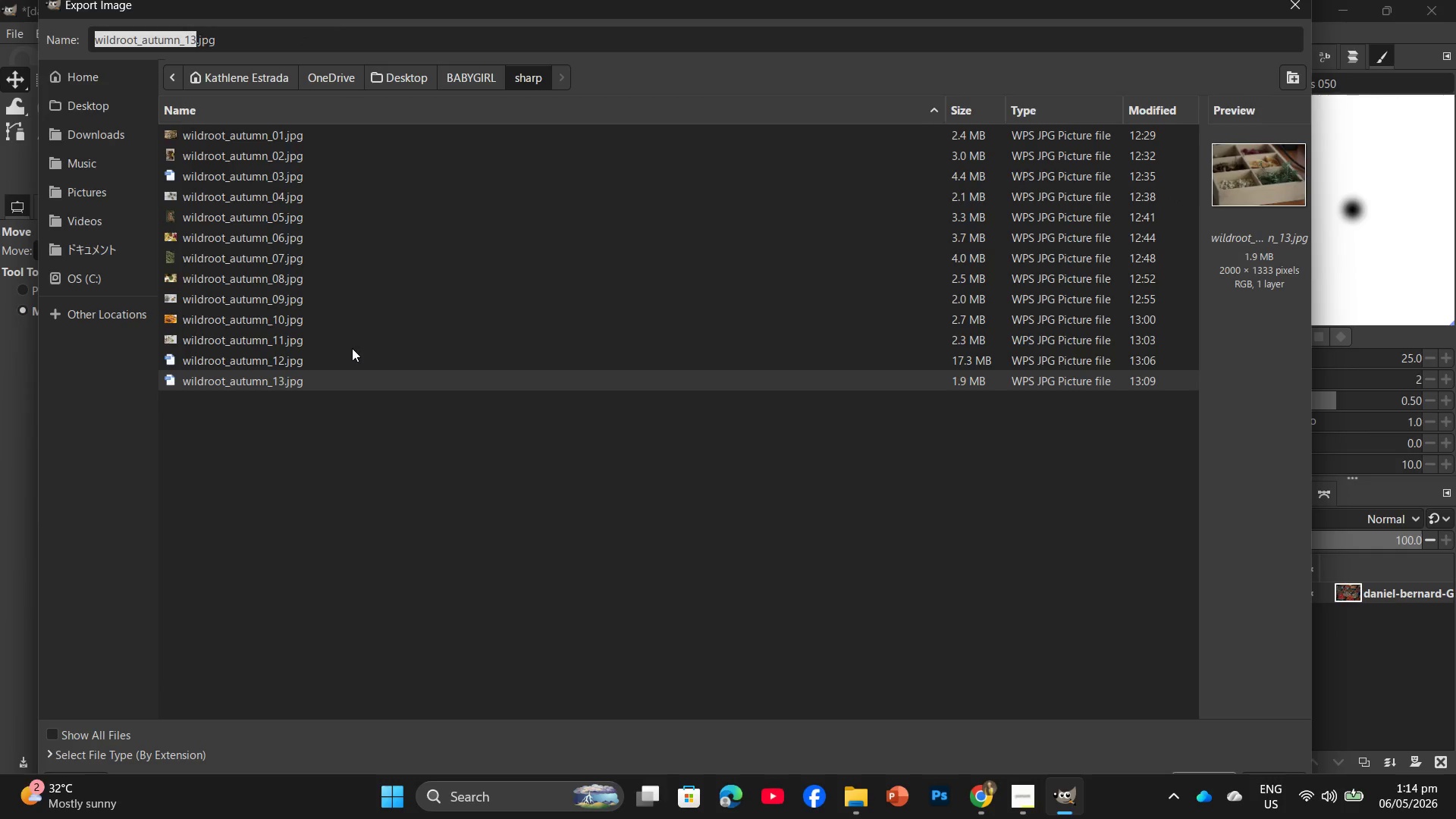 
left_click([196, 36])
 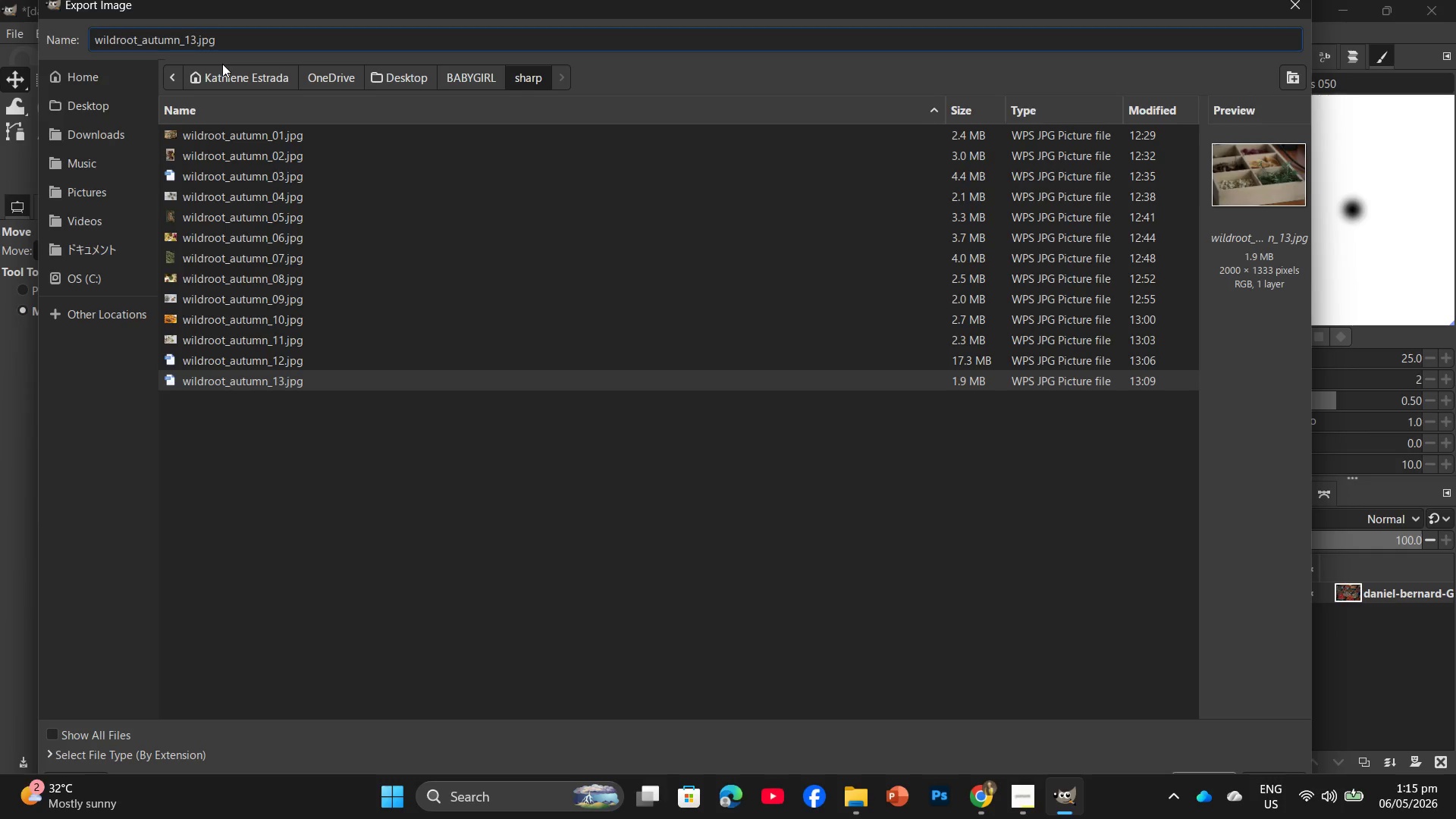 
key(Backspace)
 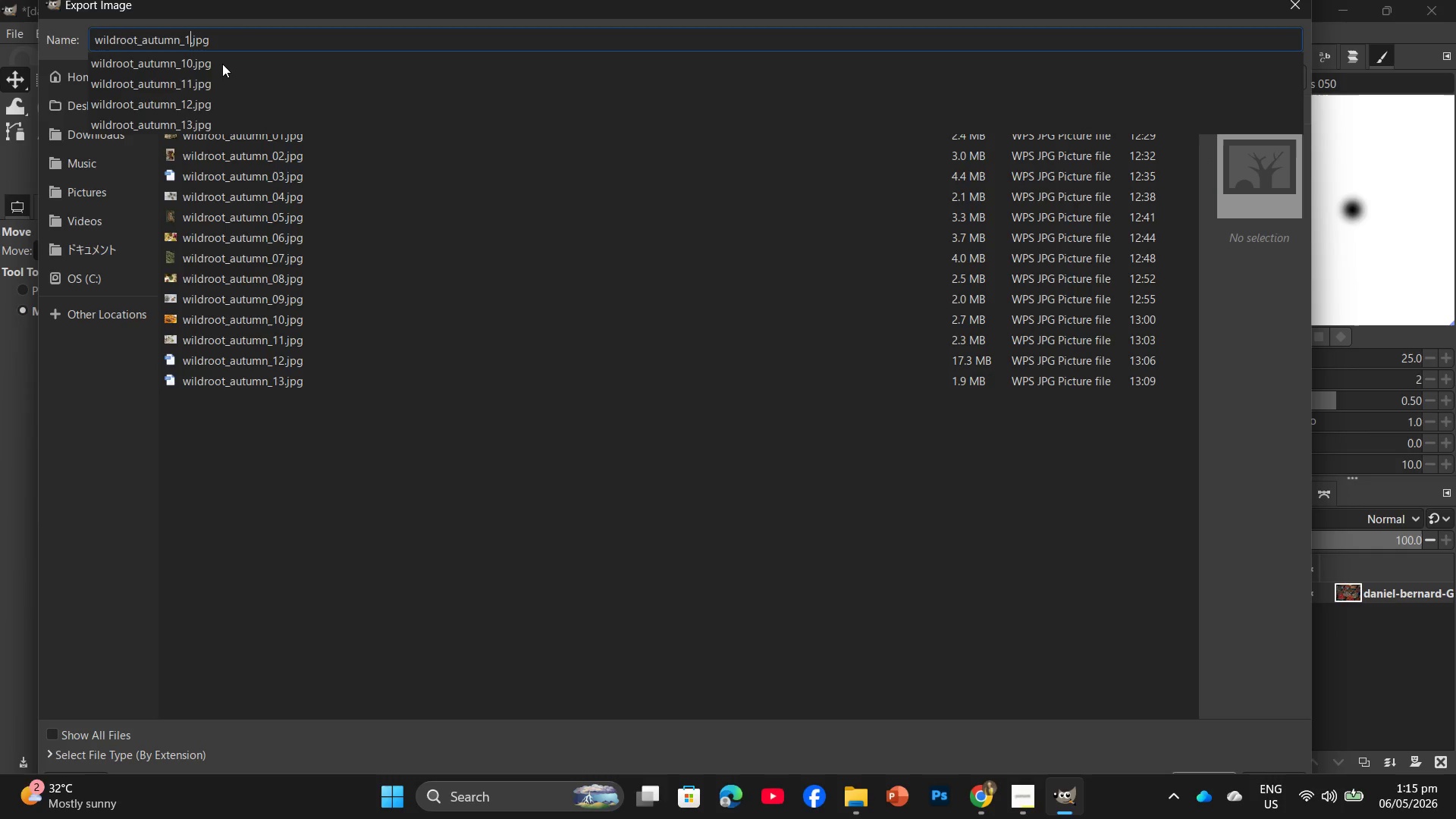 
key(Numpad4)
 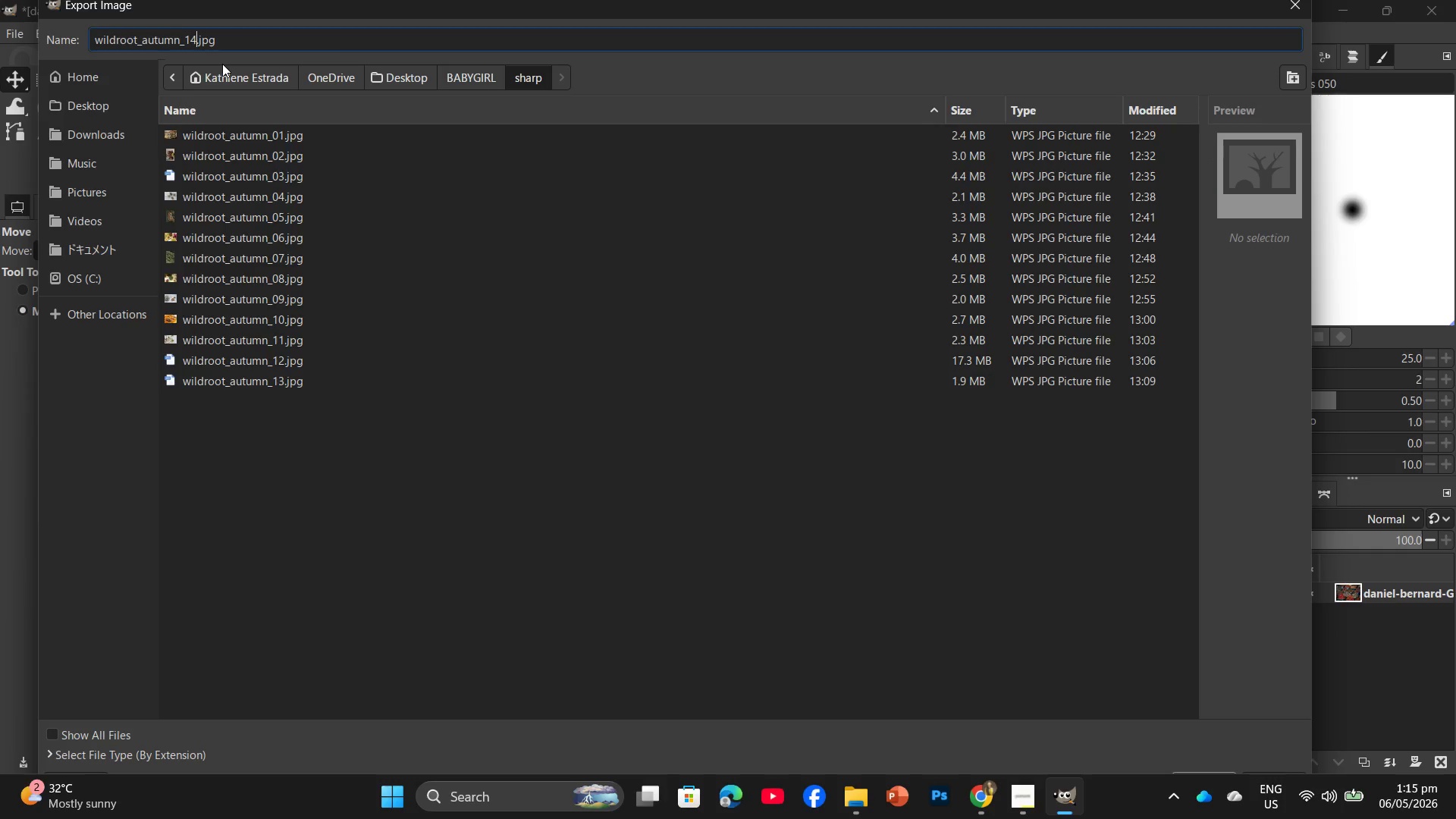 
key(NumpadEnter)
 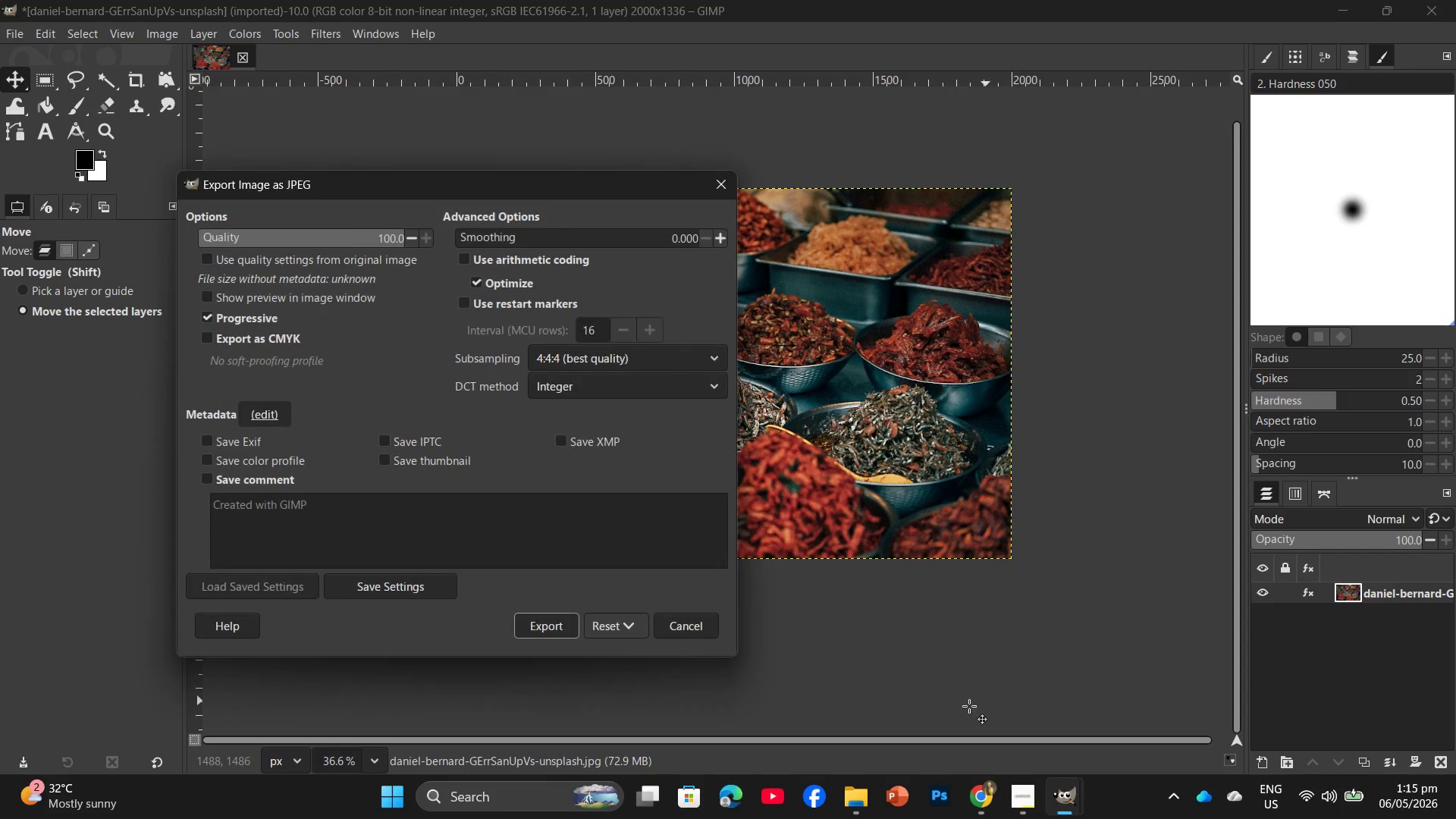 
left_click([557, 627])
 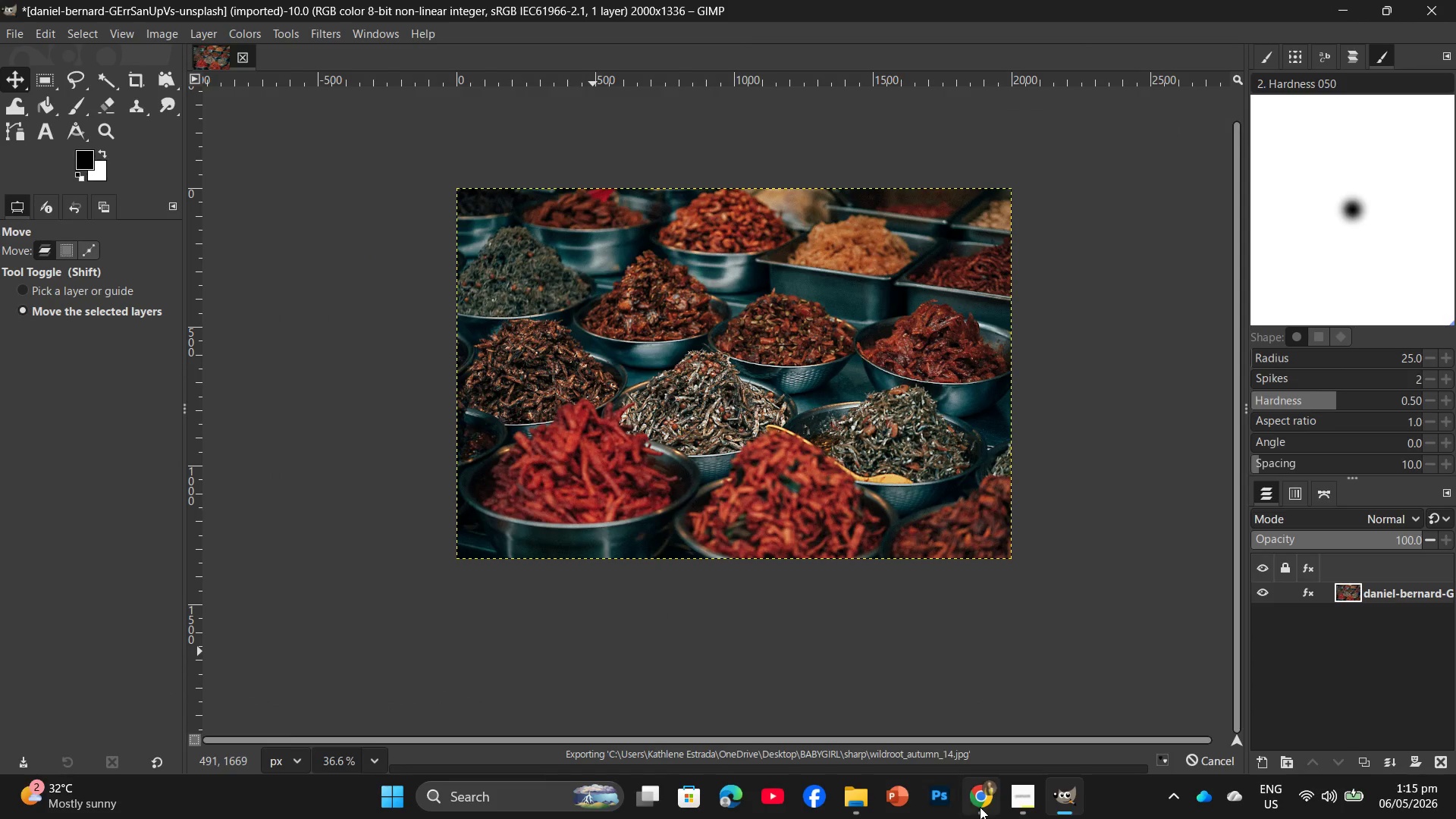 
left_click([980, 807])
 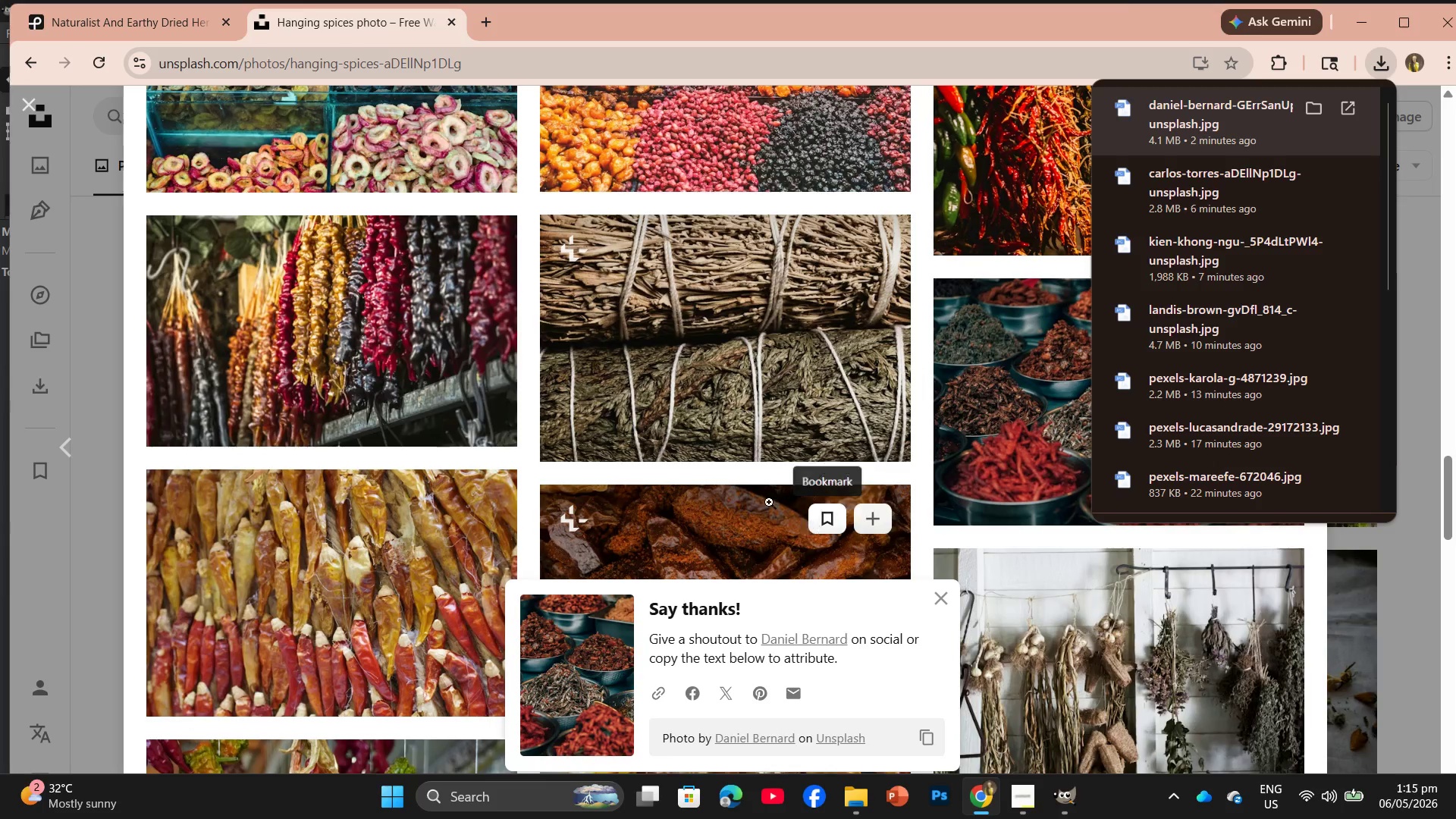 
scroll: coordinate [619, 432], scroll_direction: down, amount: 6.0
 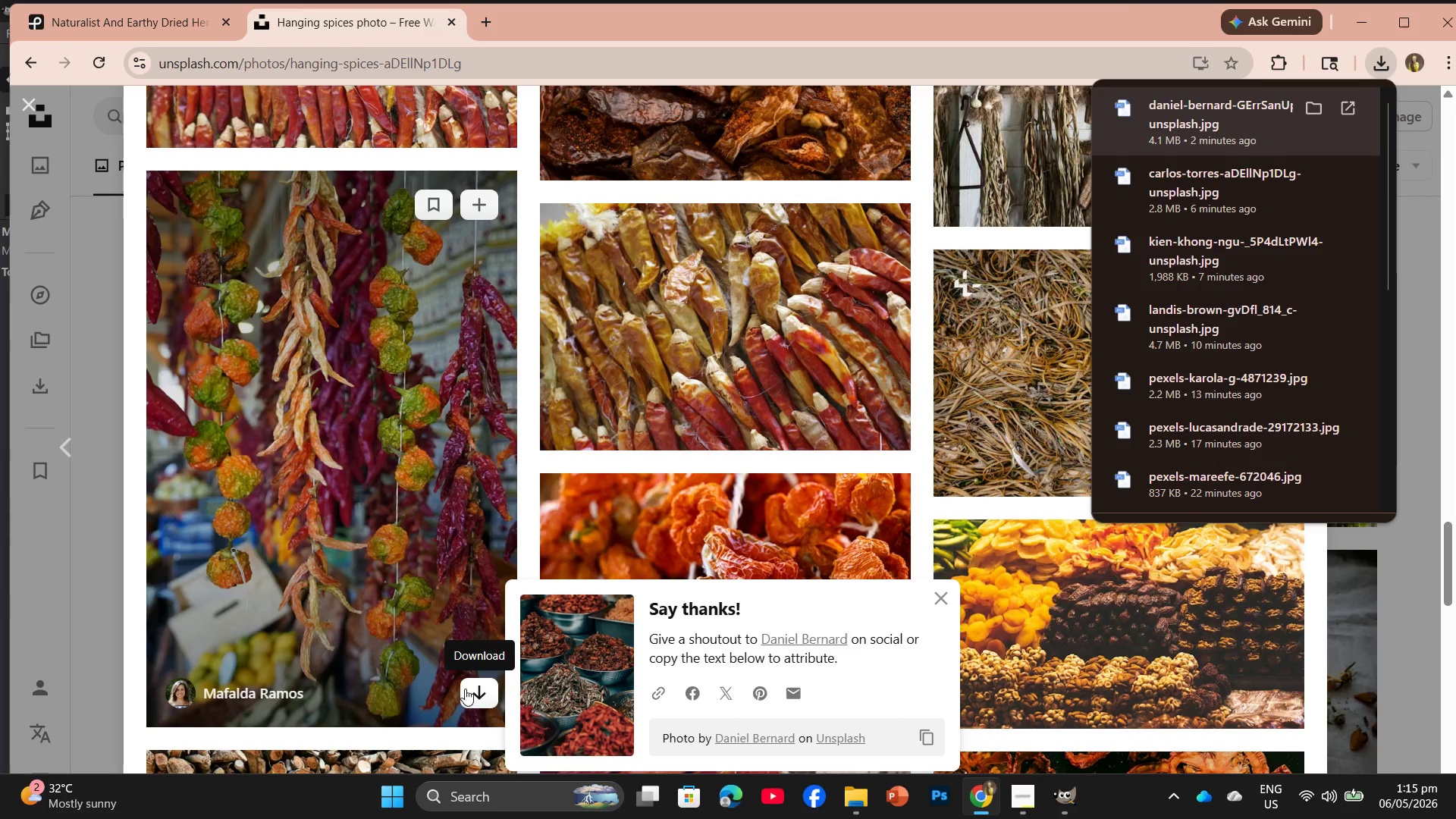 
left_click([140, 24])
 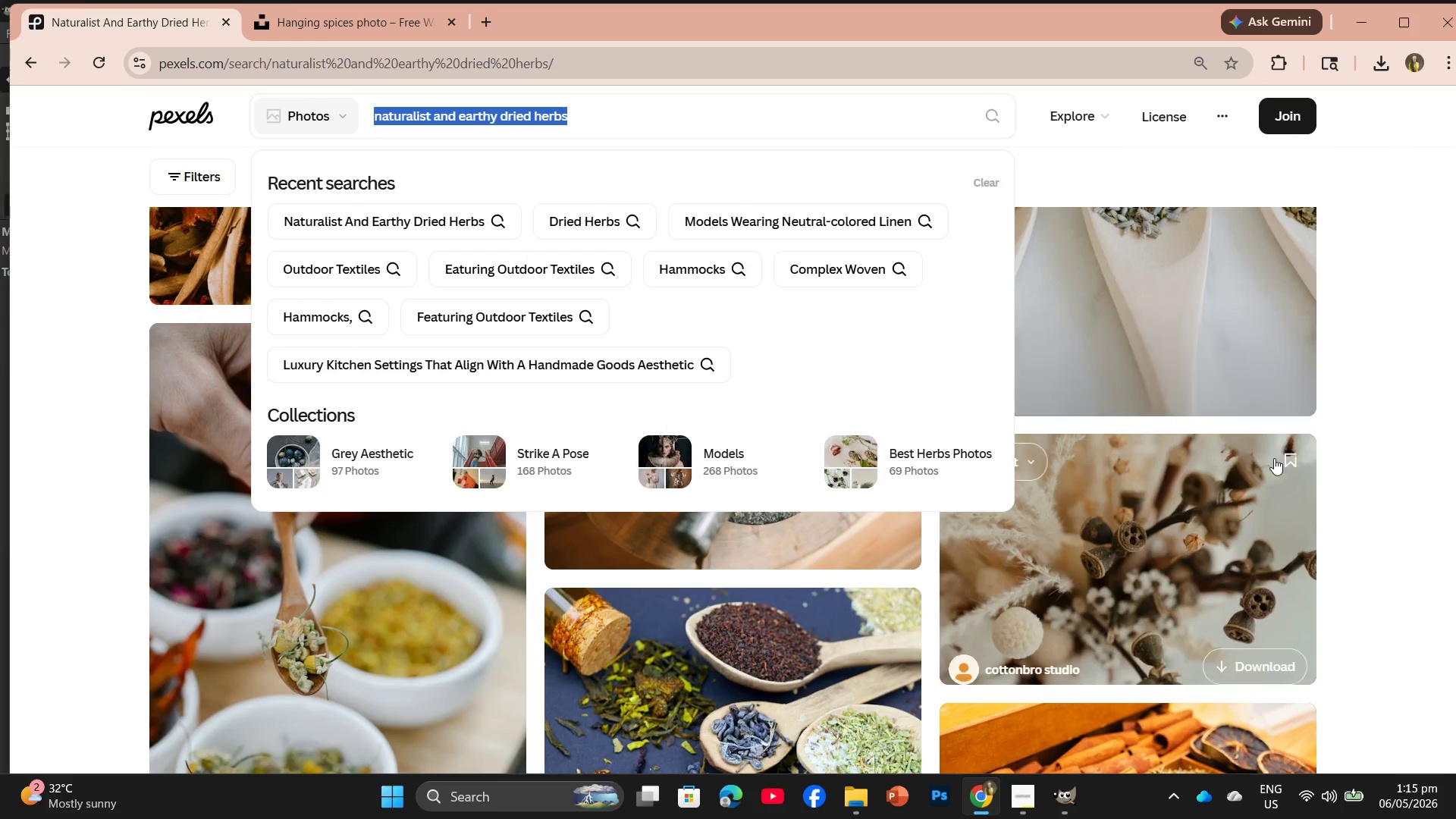 
left_click([1354, 496])
 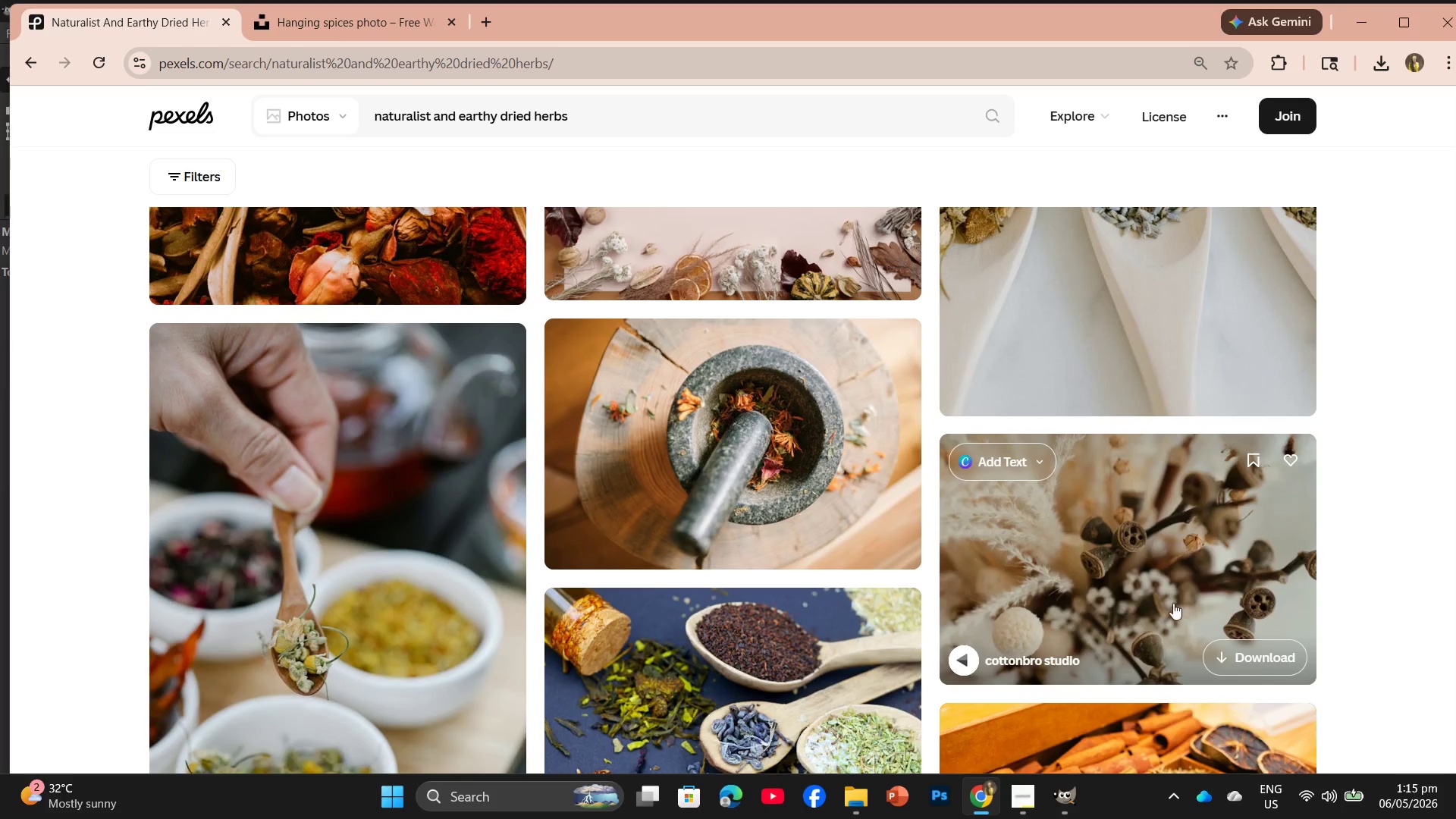 
scroll: coordinate [861, 547], scroll_direction: down, amount: 3.0
 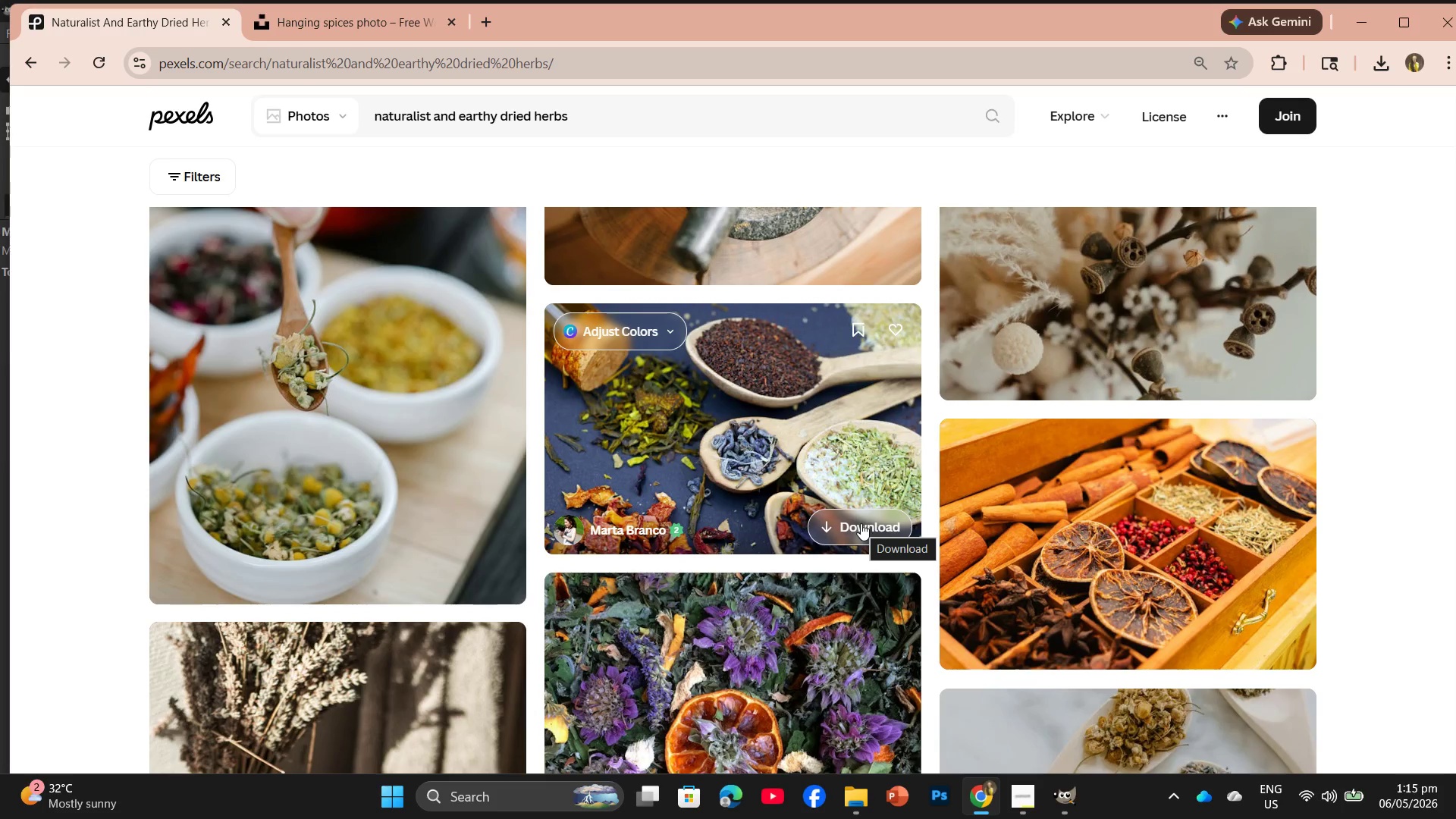 
wait(10.08)
 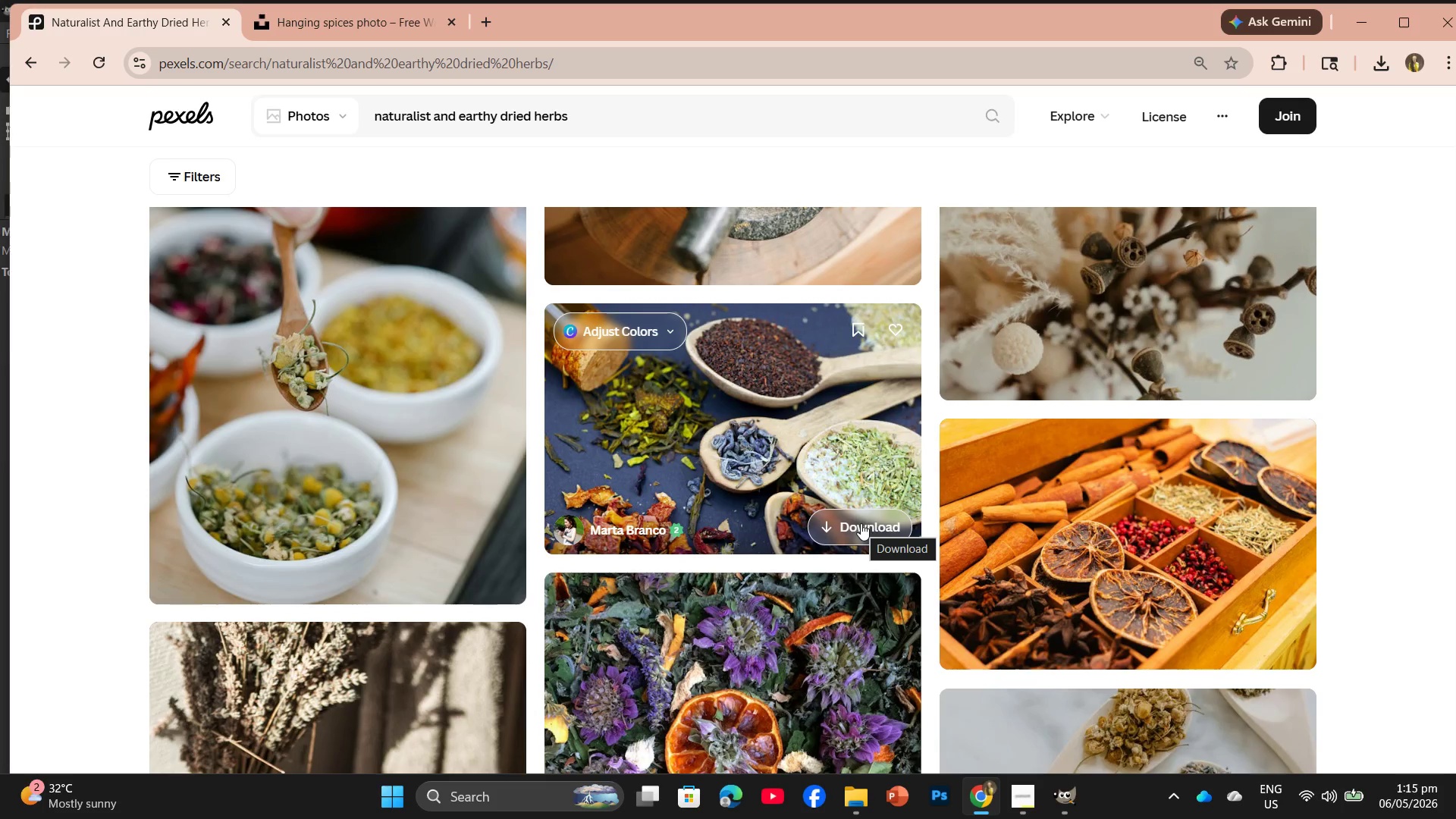 
scroll: coordinate [802, 610], scroll_direction: down, amount: 8.0
 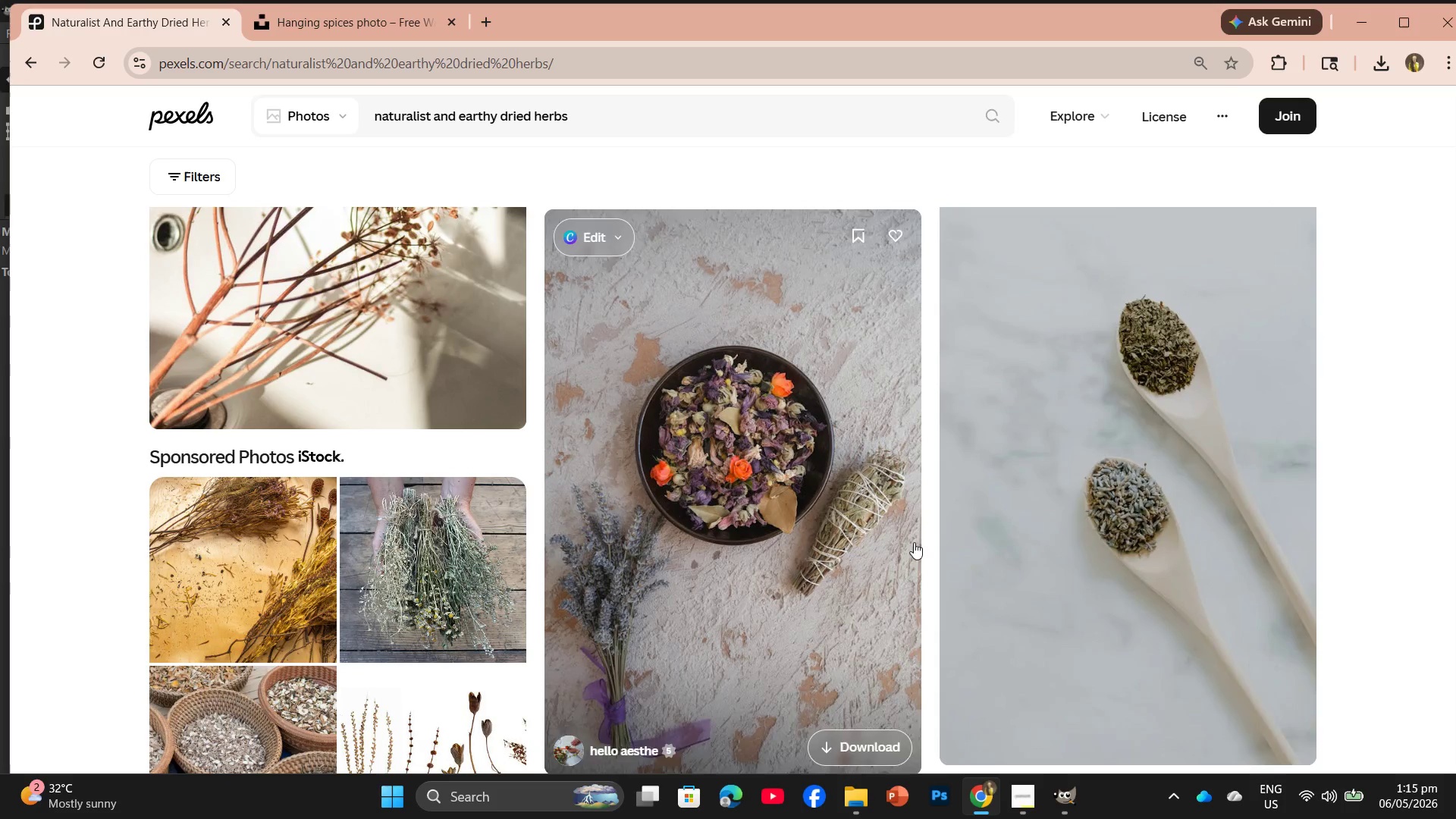 
left_click([1030, 494])
 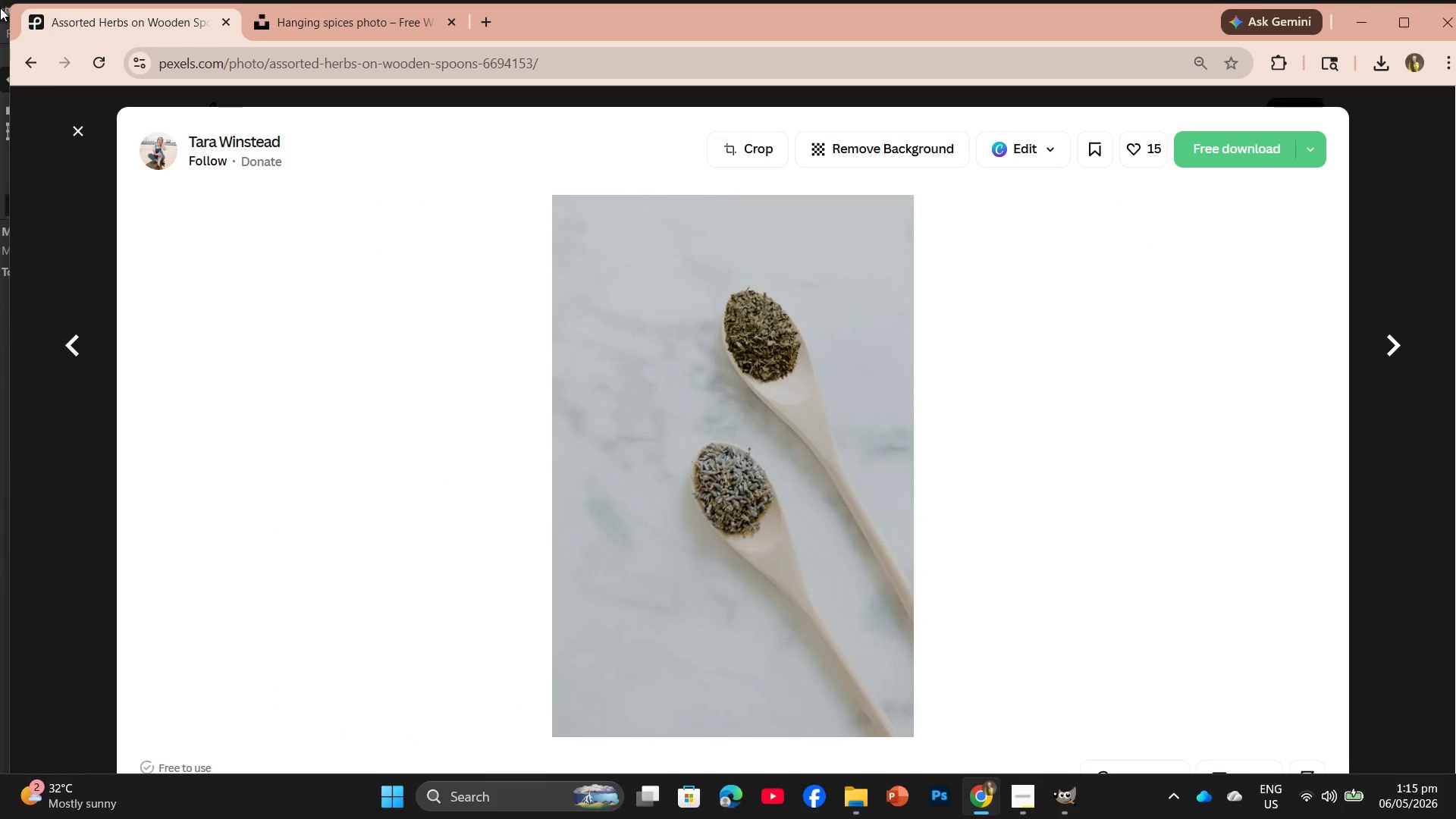 
left_click([72, 132])
 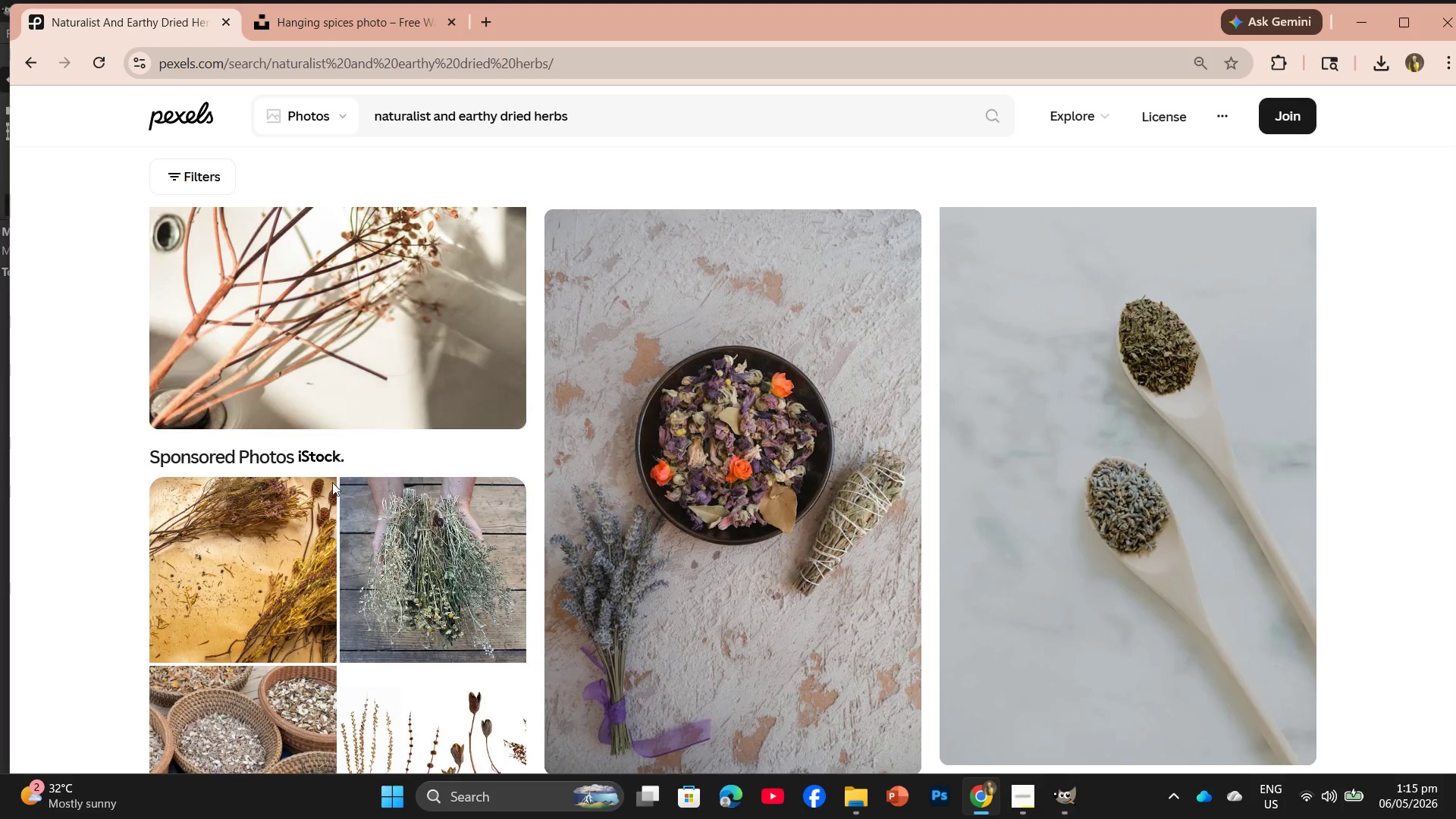 
scroll: coordinate [347, 466], scroll_direction: down, amount: 7.0
 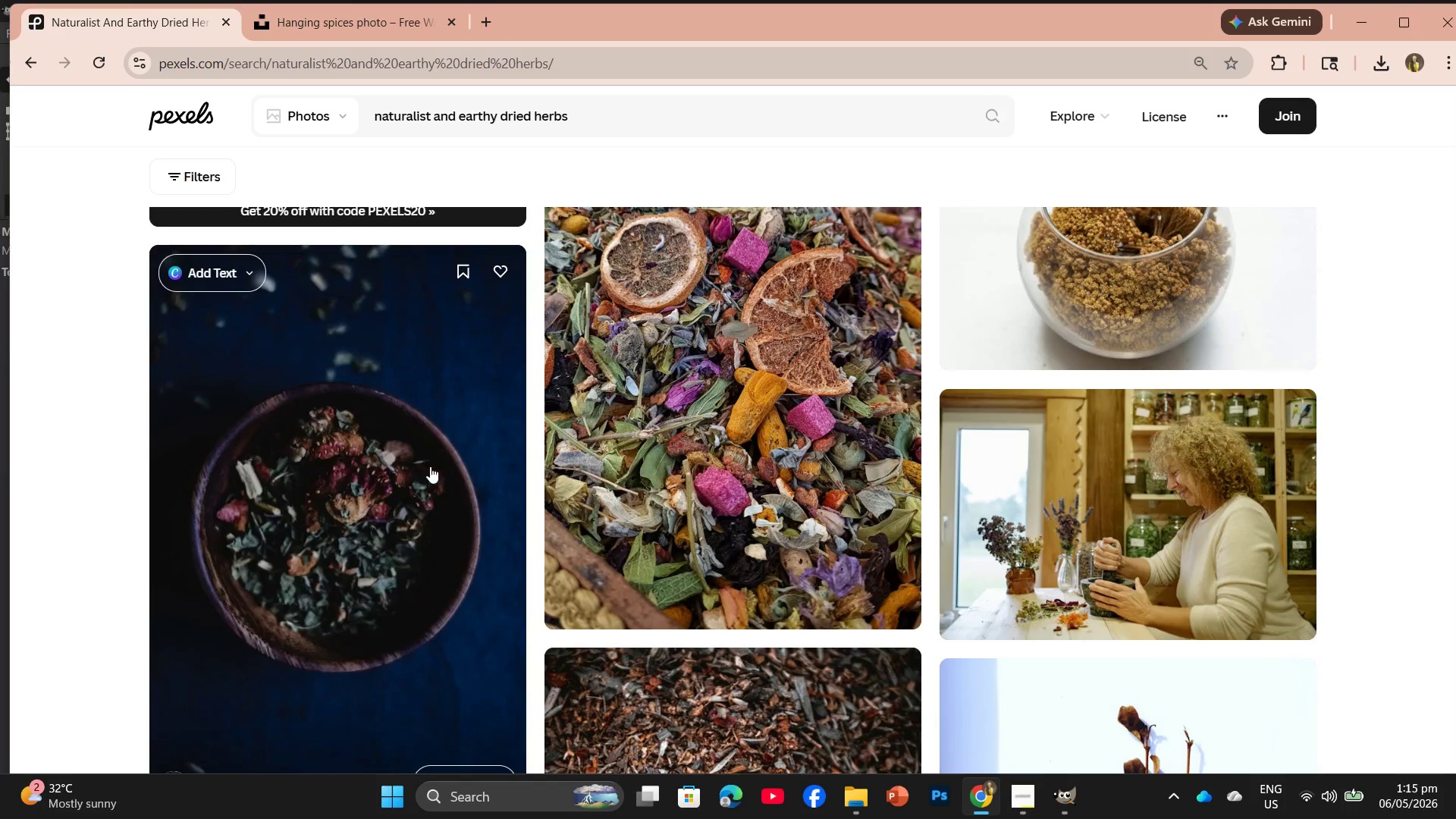 
scroll: coordinate [448, 463], scroll_direction: up, amount: 1.0
 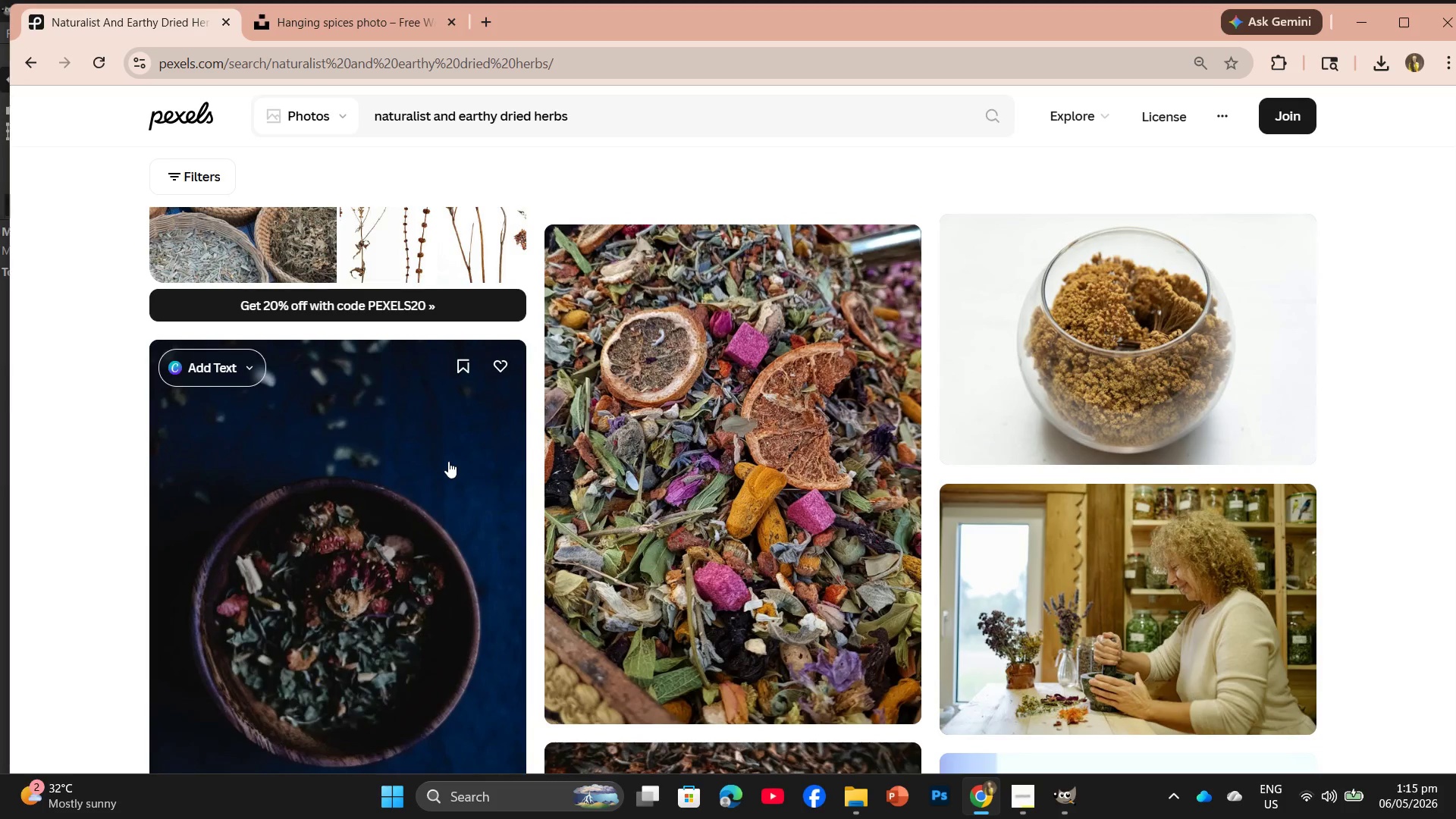 
scroll: coordinate [419, 465], scroll_direction: down, amount: 7.0
 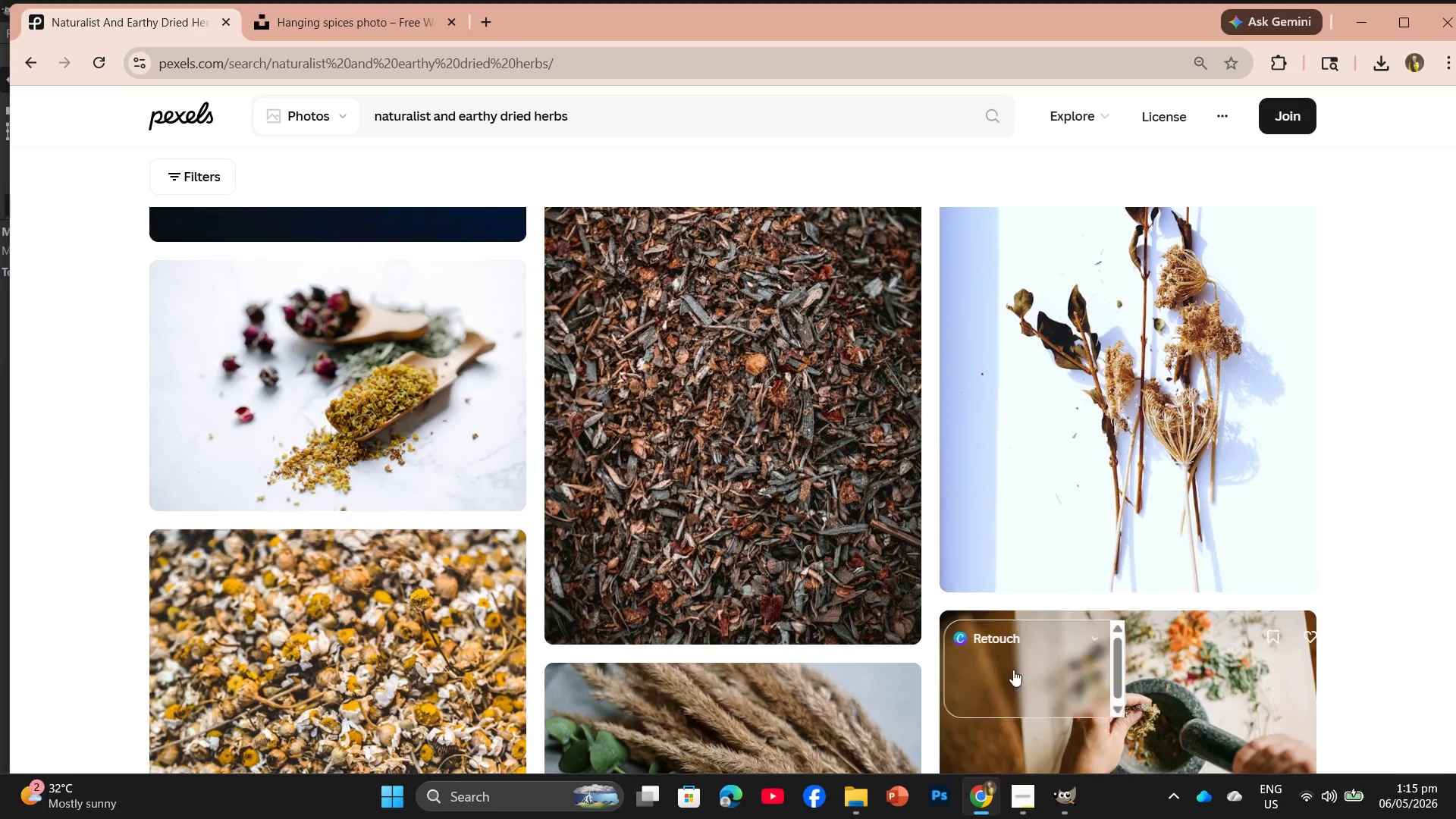 
left_click([1029, 800])